 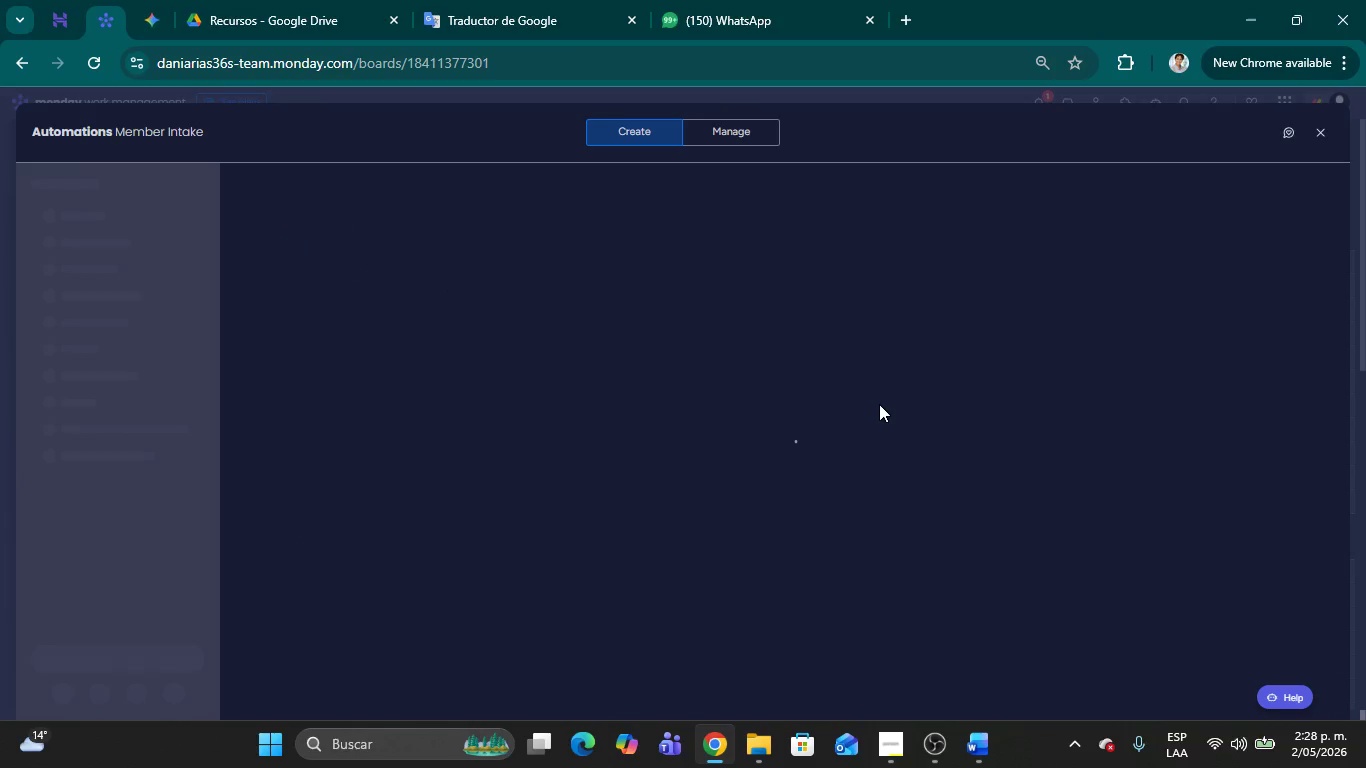 
left_click([726, 134])
 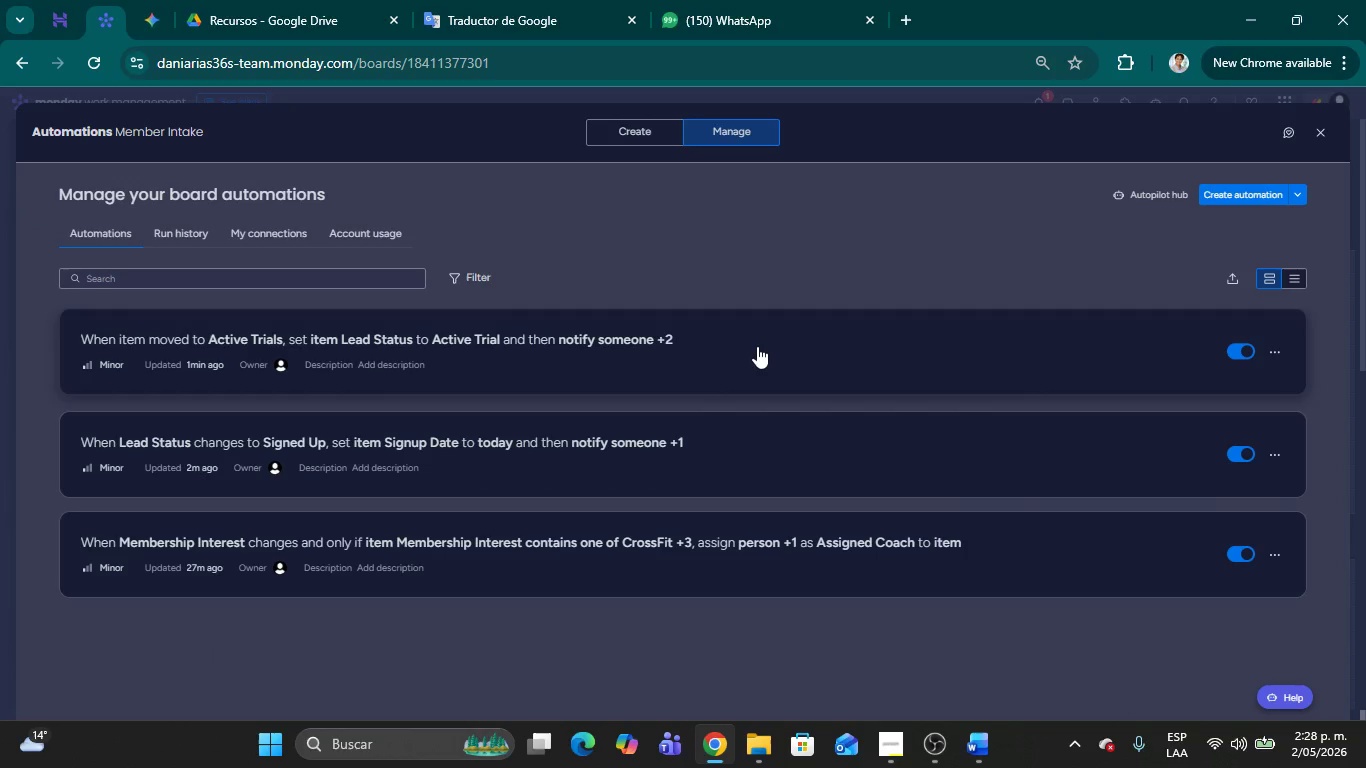 
left_click([751, 350])
 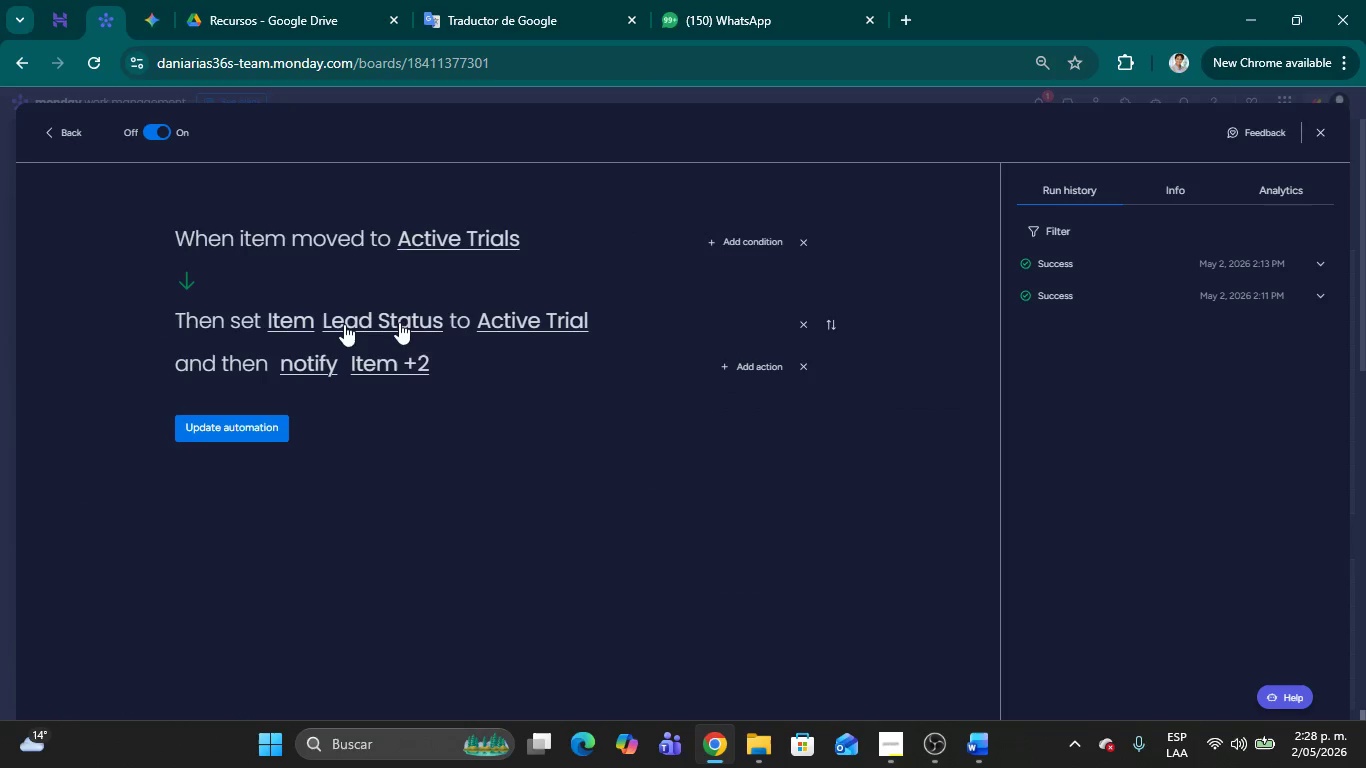 
mouse_move([695, 247])
 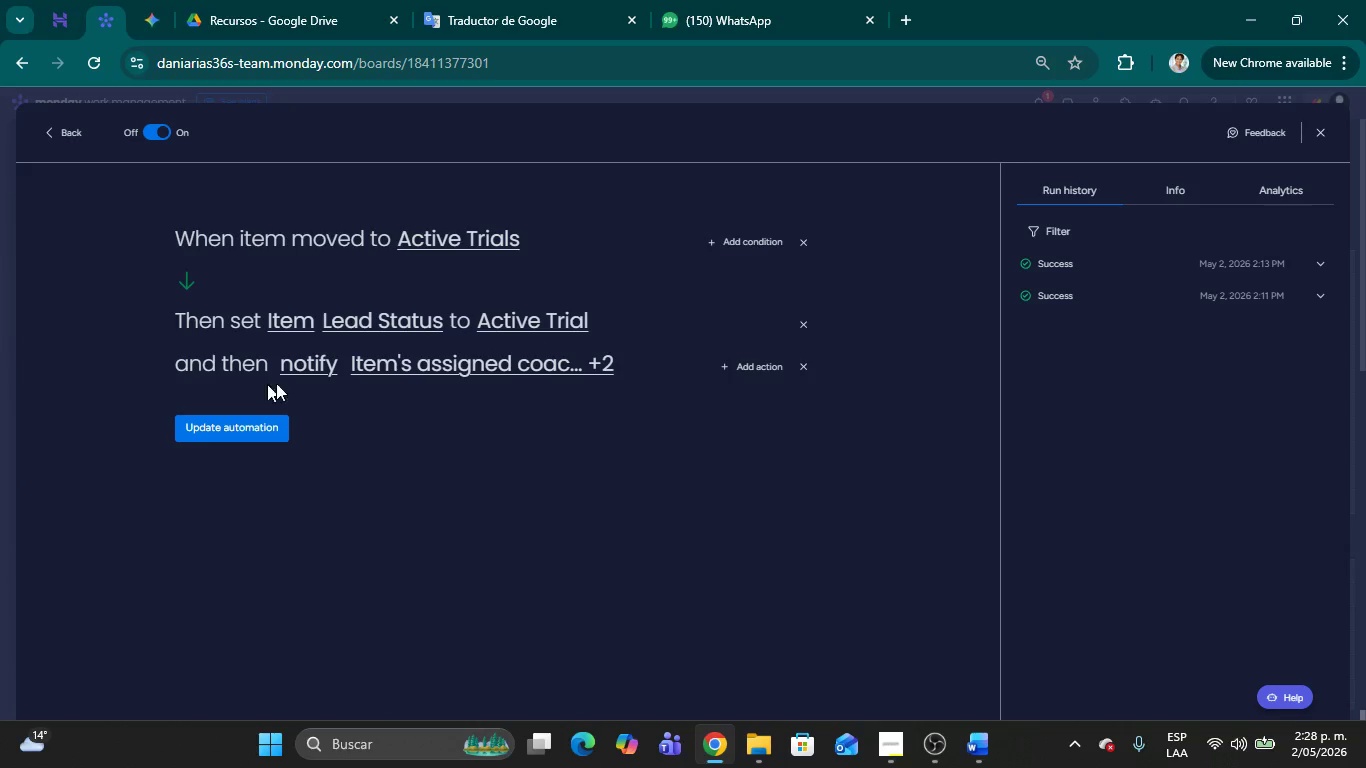 
wait(6.19)
 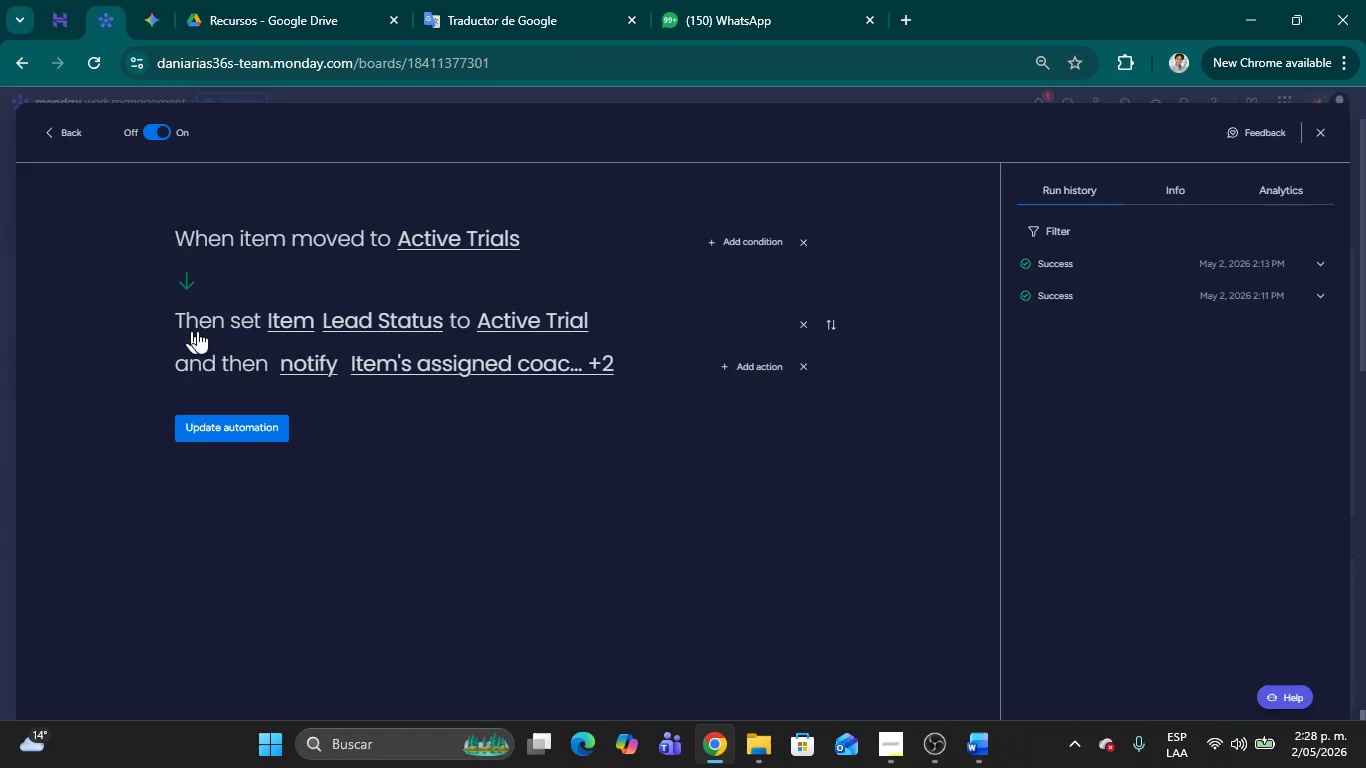 
left_click([741, 247])
 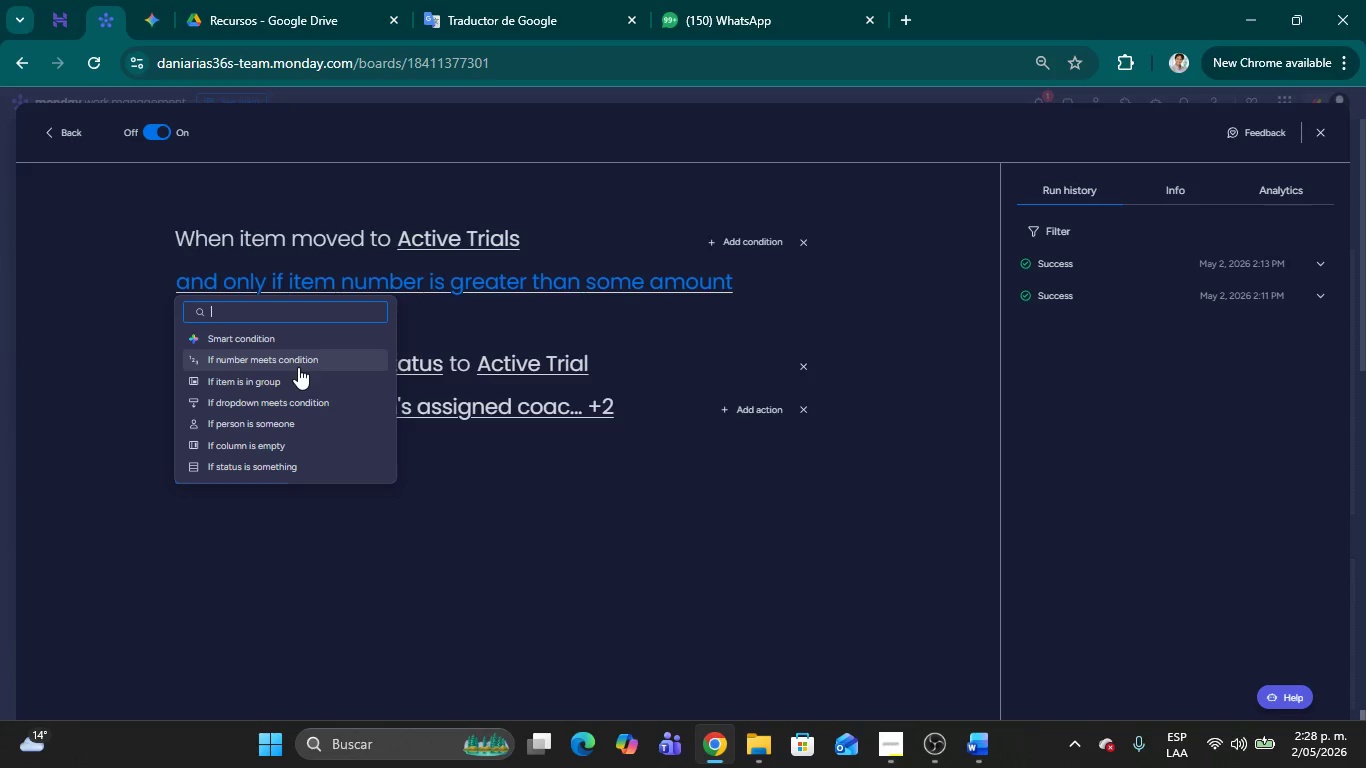 
type(mo)
 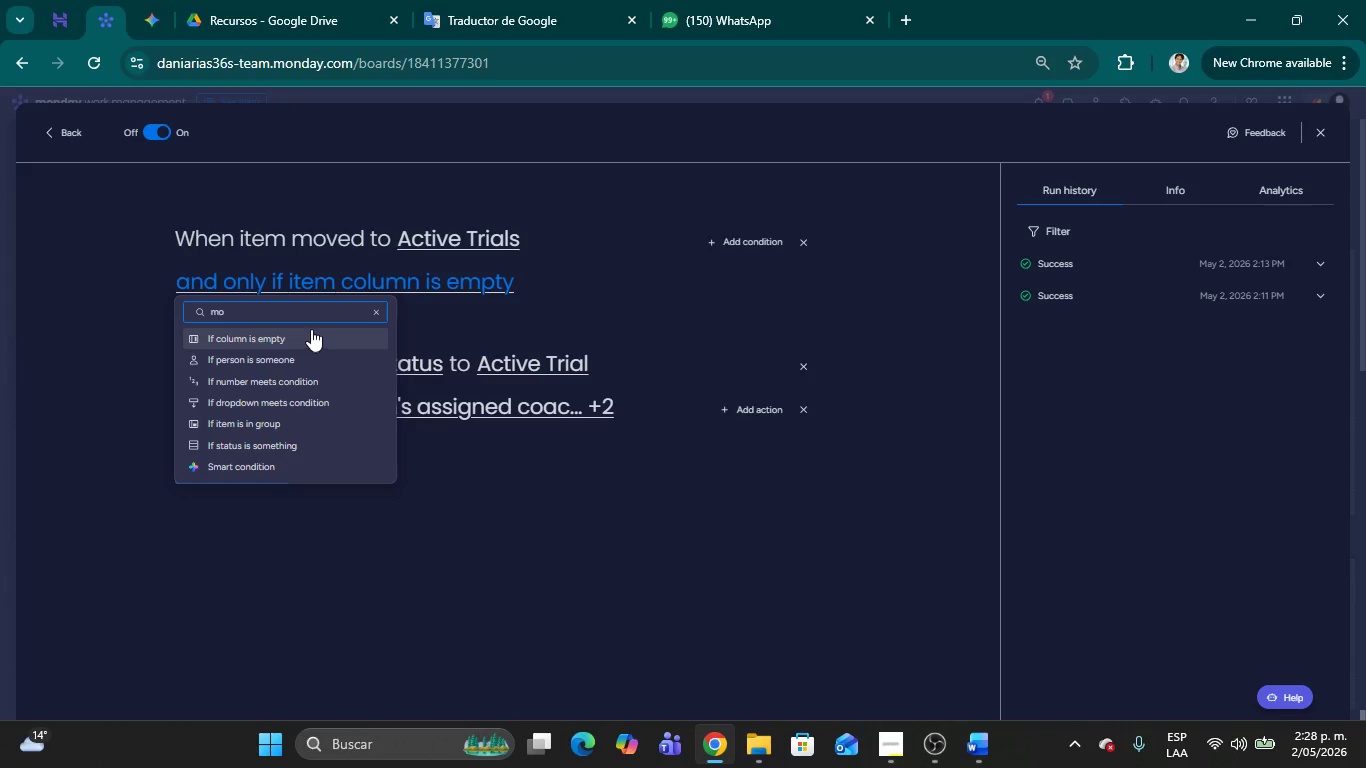 
wait(5.56)
 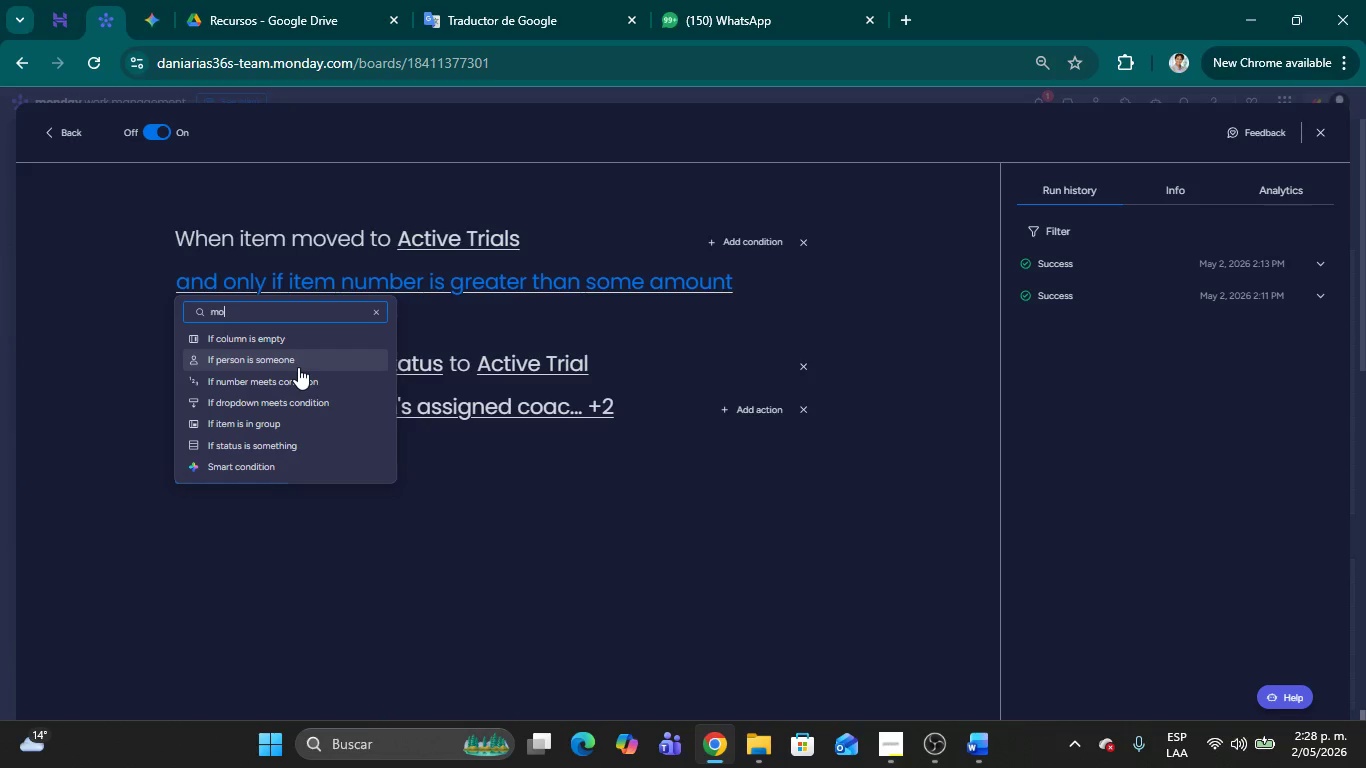 
type(ve)
 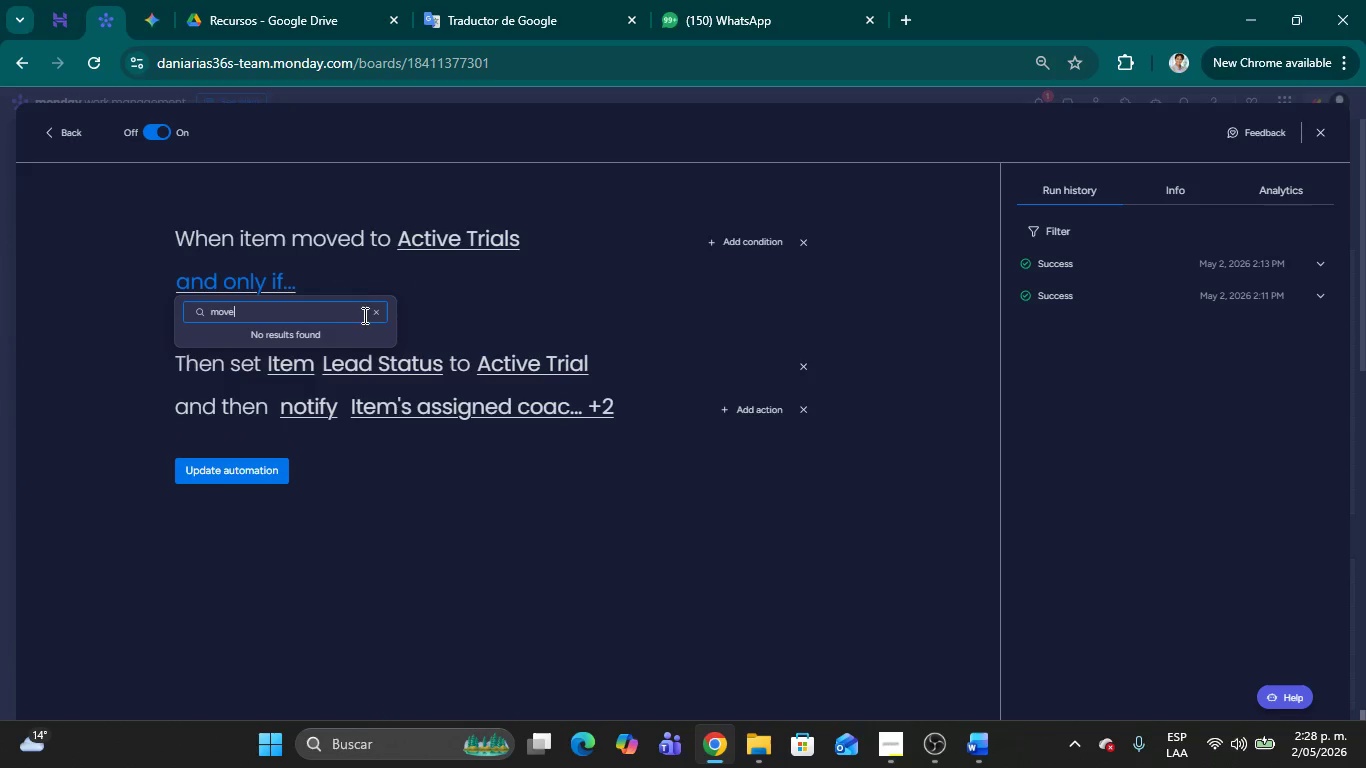 
left_click([379, 314])
 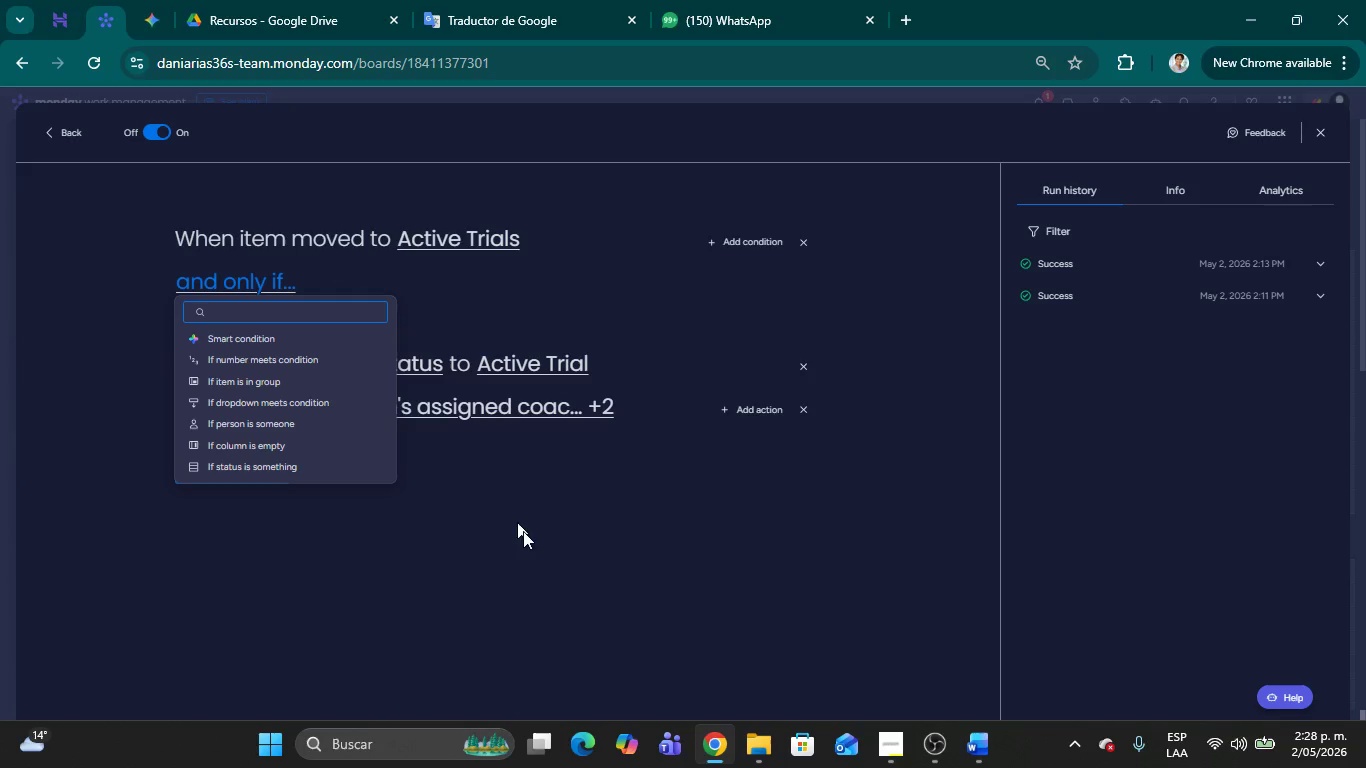 
left_click([589, 597])
 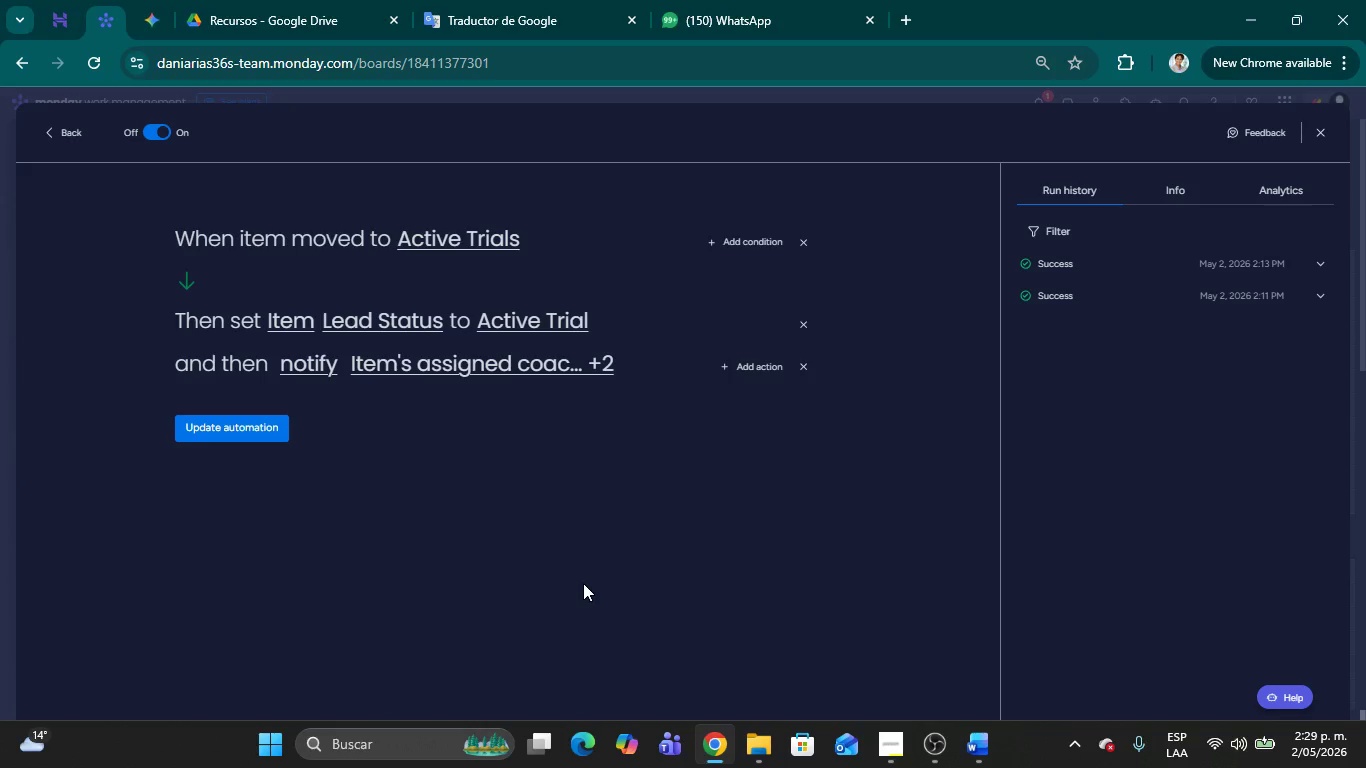 
wait(24.8)
 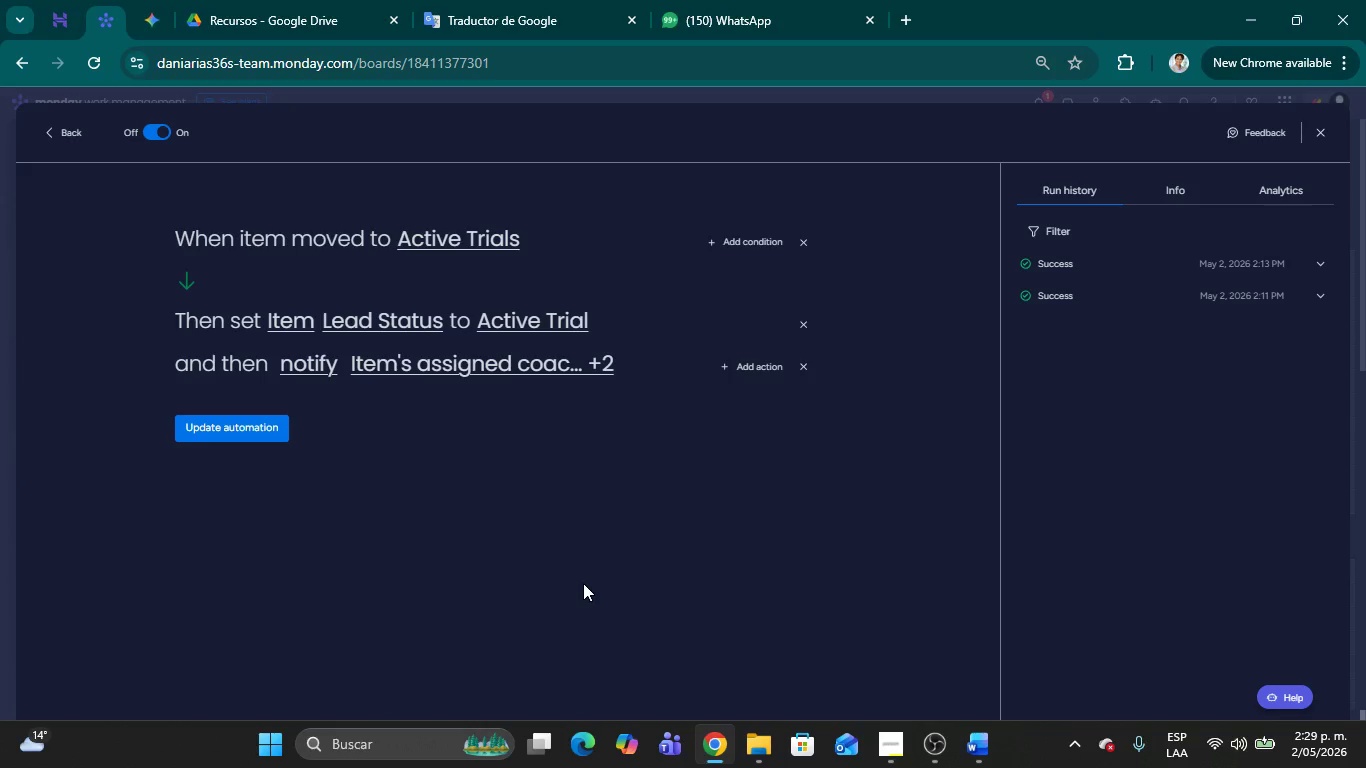 
left_click([873, 742])